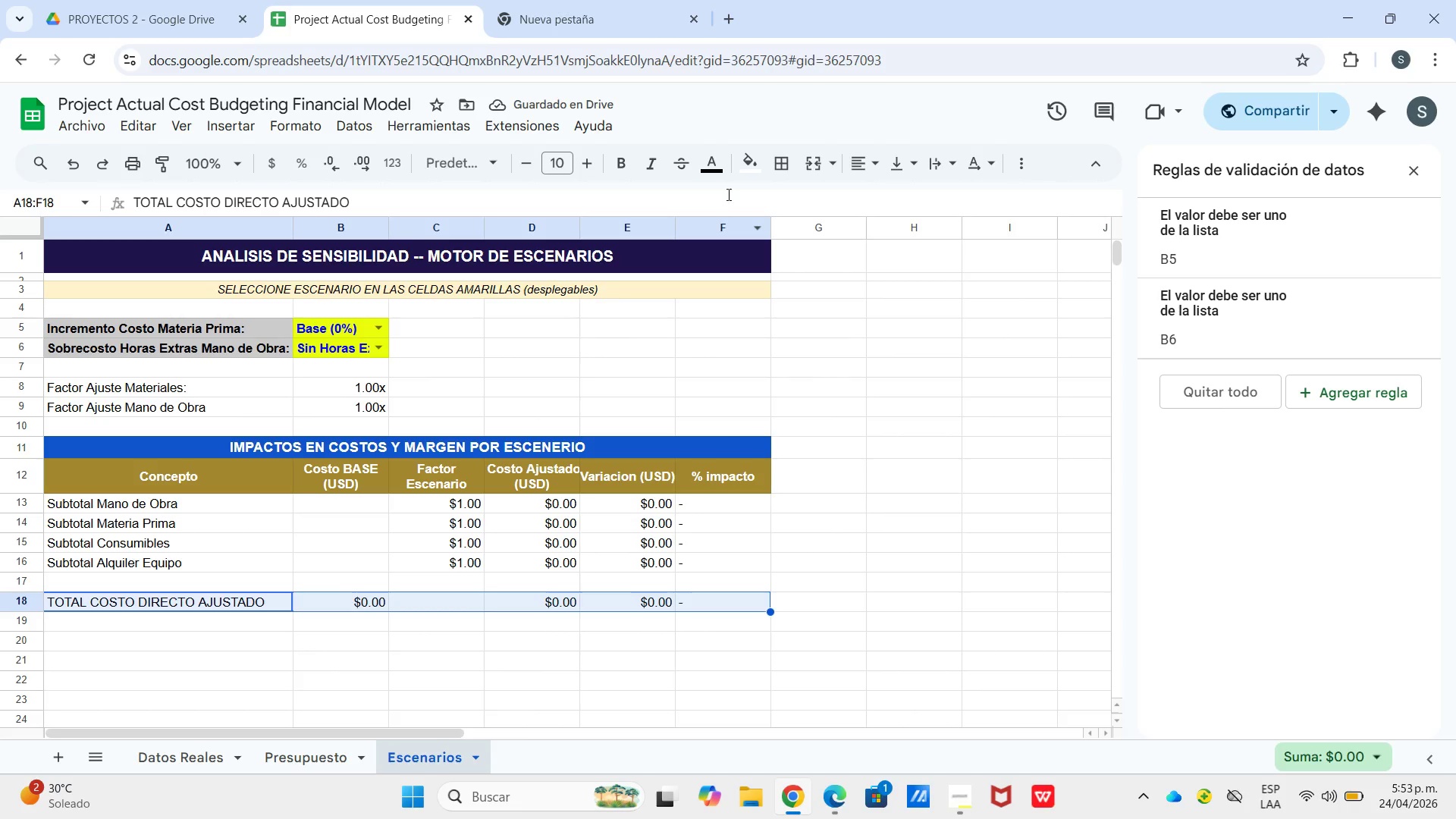 
left_click_drag(start_coordinate=[751, 159], to_coordinate=[757, 159])
 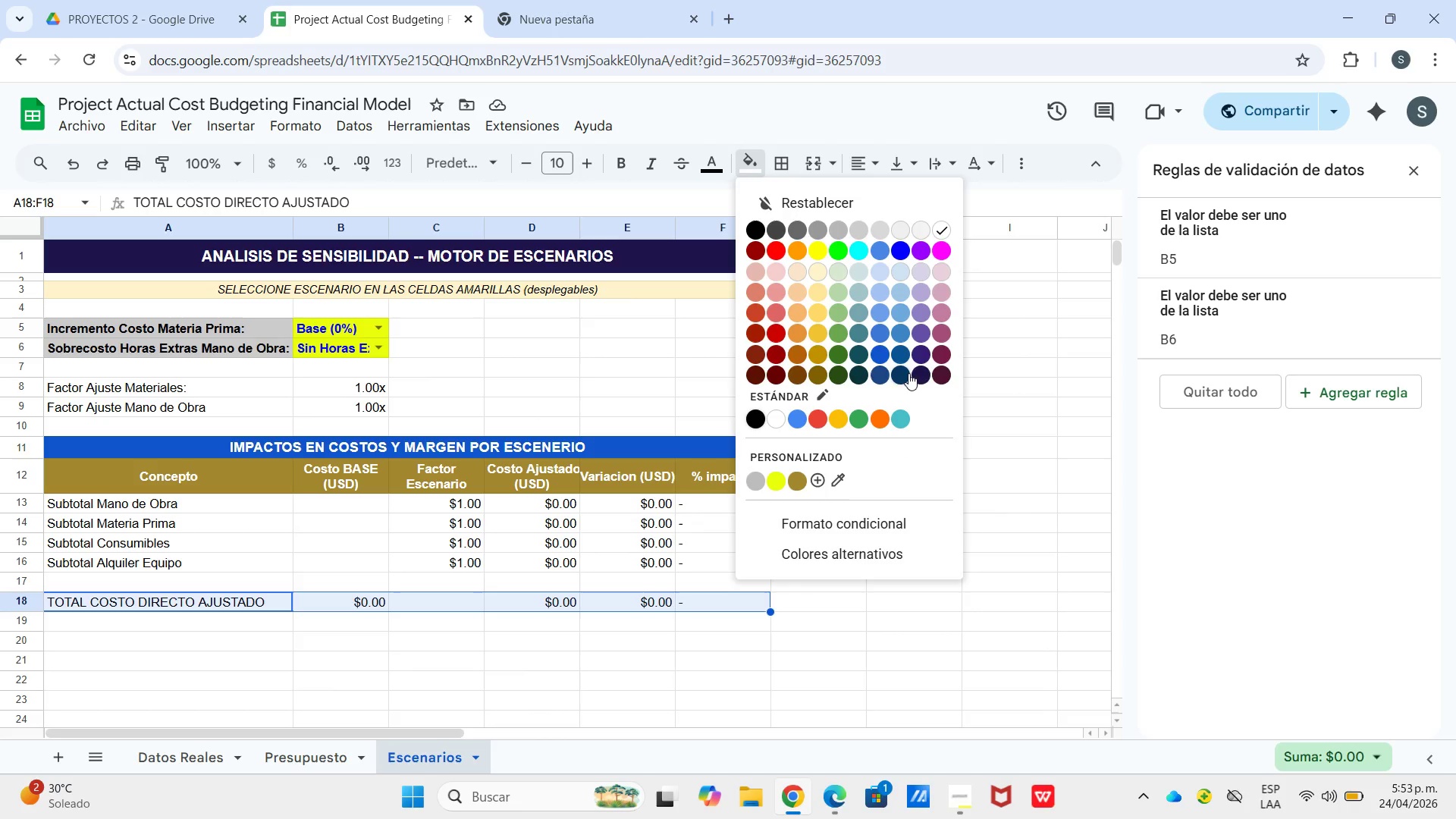 
left_click([917, 373])
 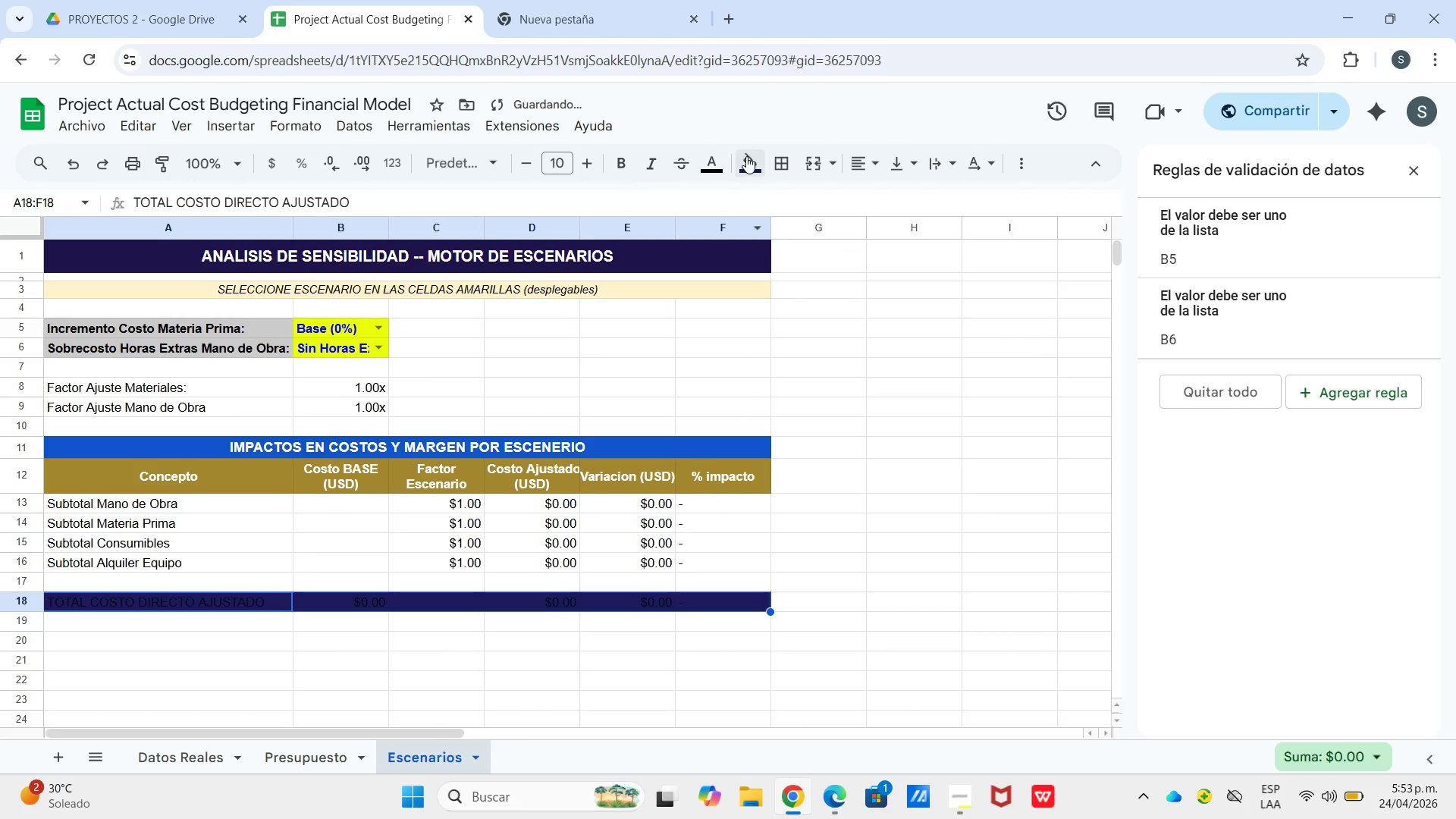 
left_click([726, 170])
 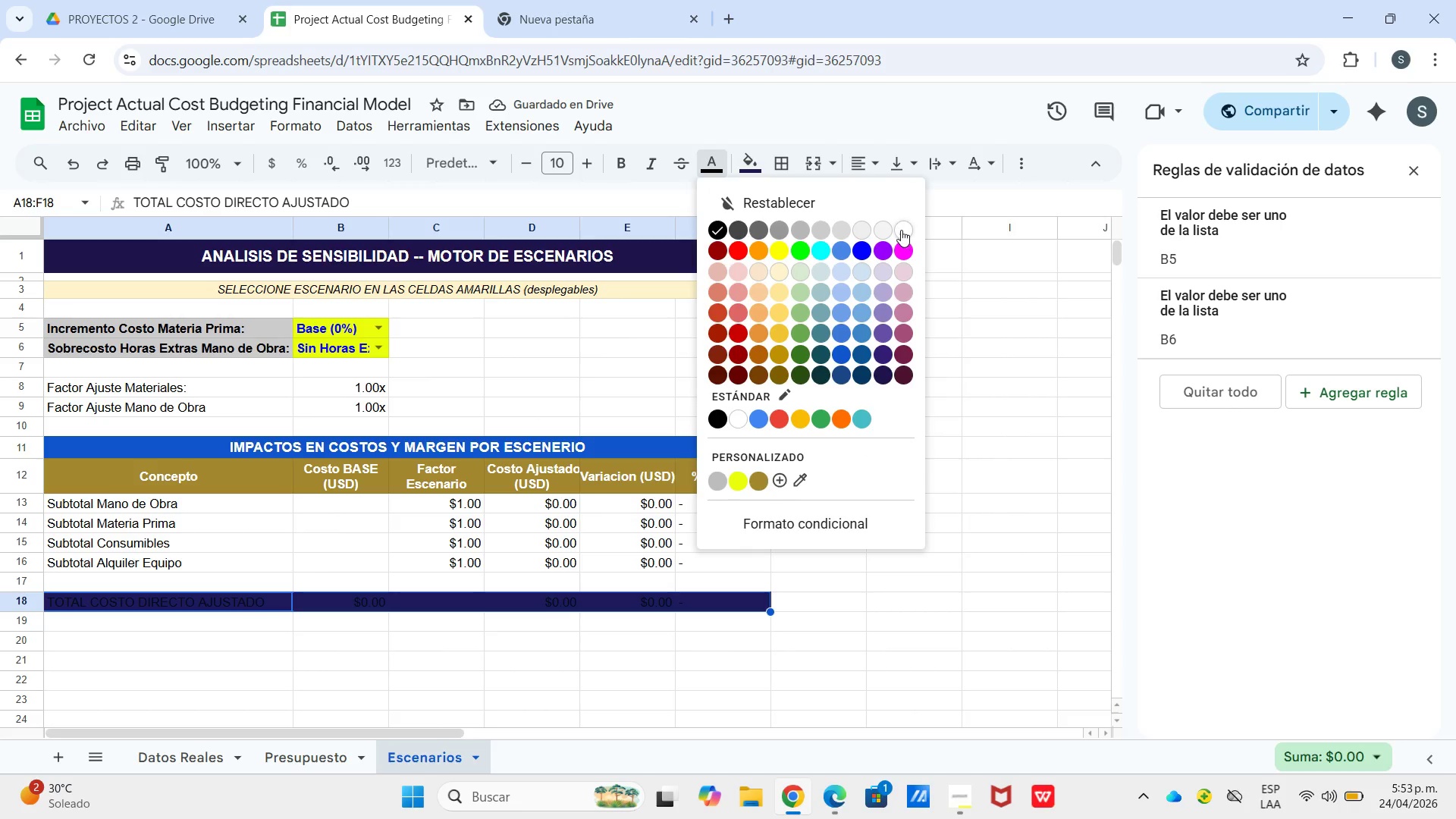 
left_click([901, 230])
 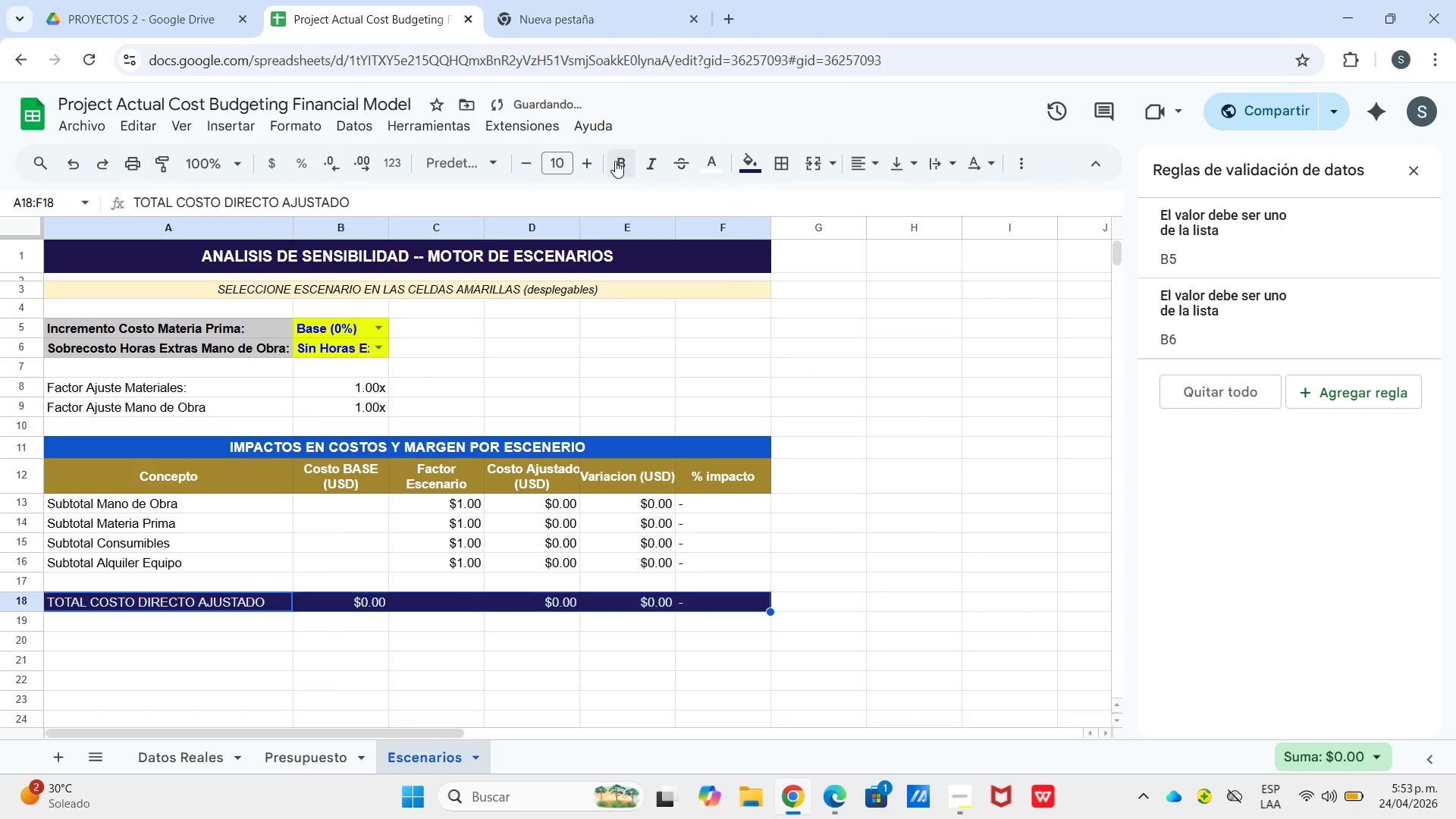 
left_click([615, 161])
 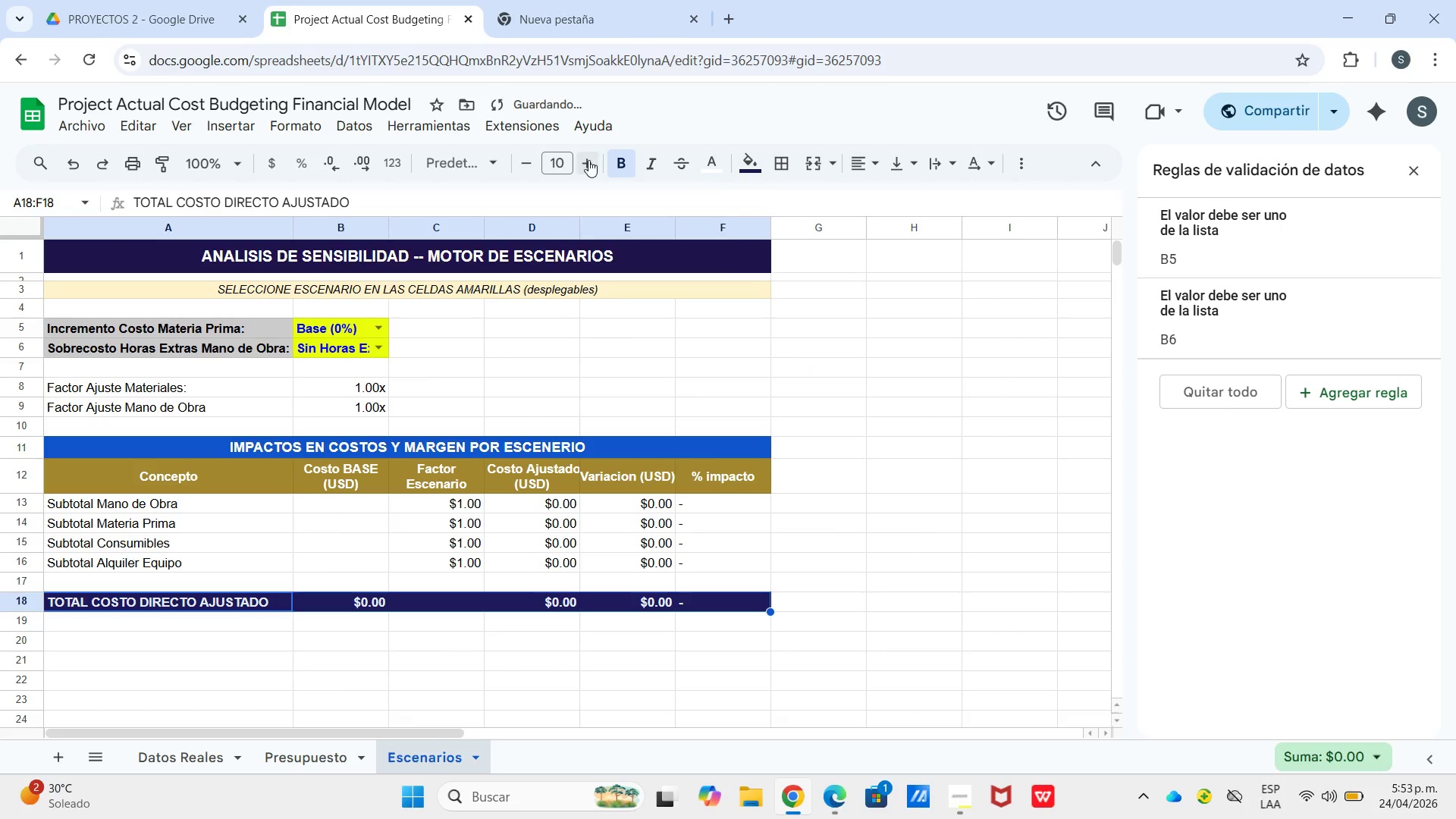 
left_click([587, 160])
 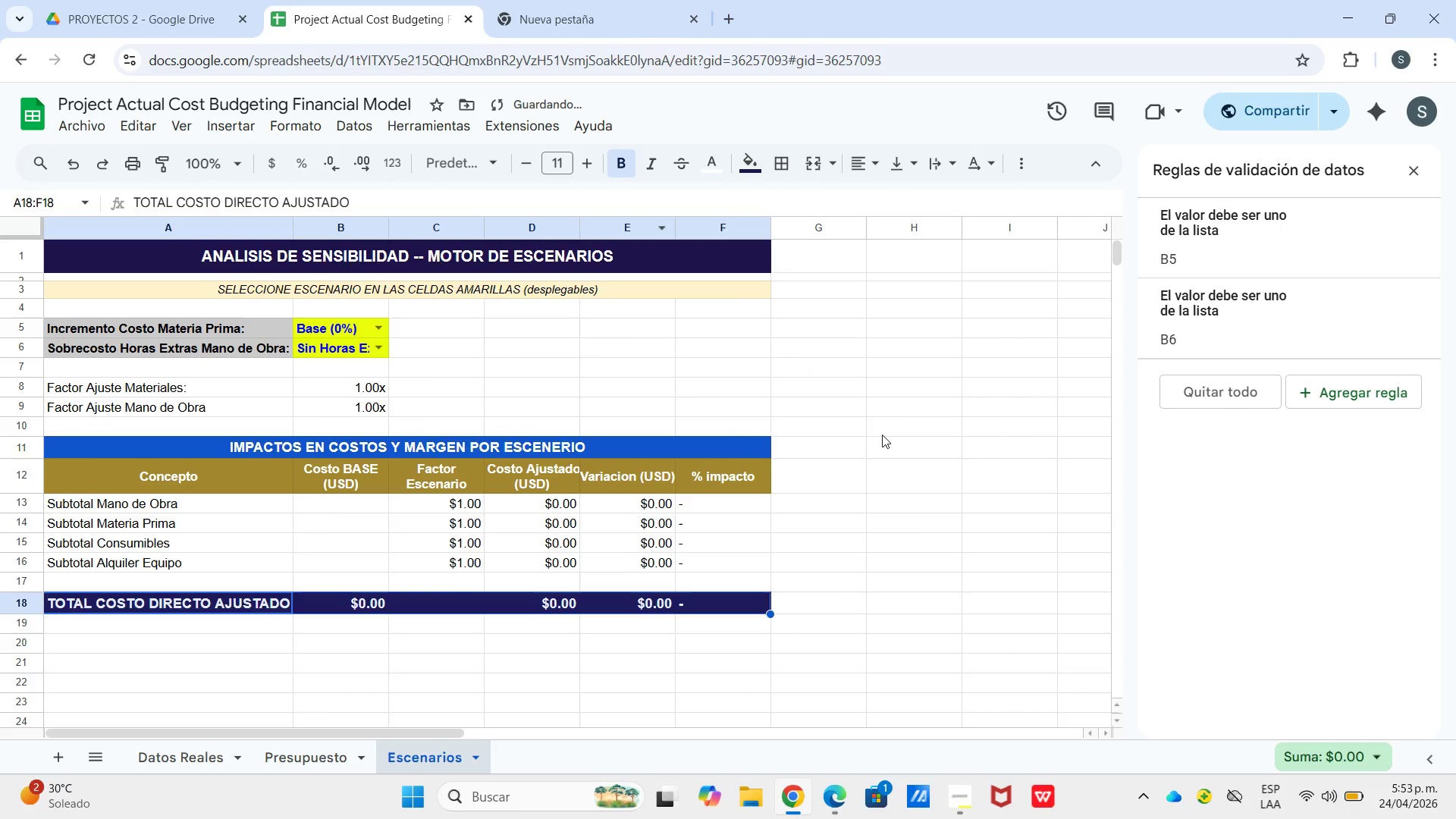 
left_click([883, 435])
 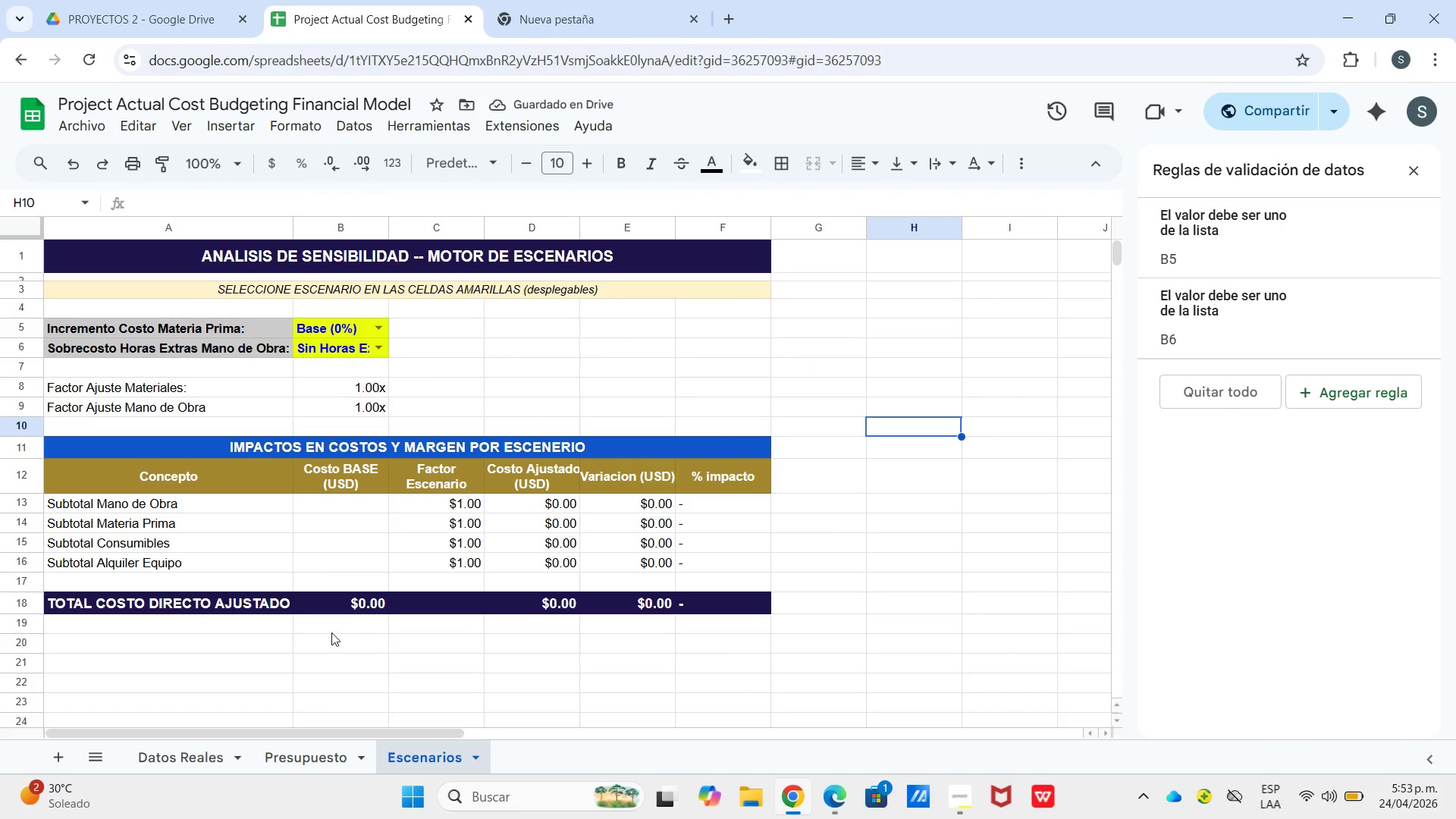 
left_click_drag(start_coordinate=[340, 594], to_coordinate=[739, 599])
 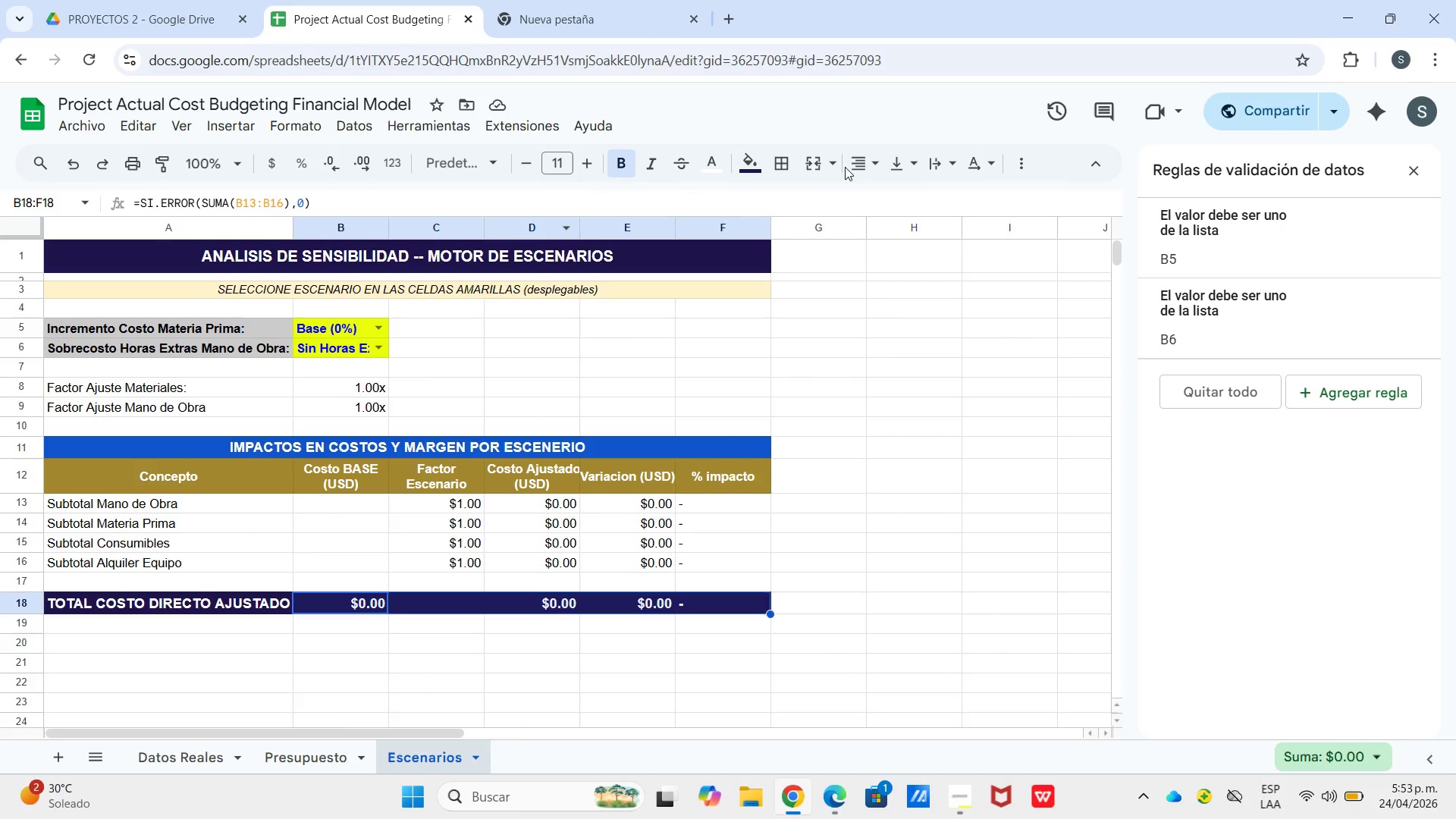 
left_click([859, 167])
 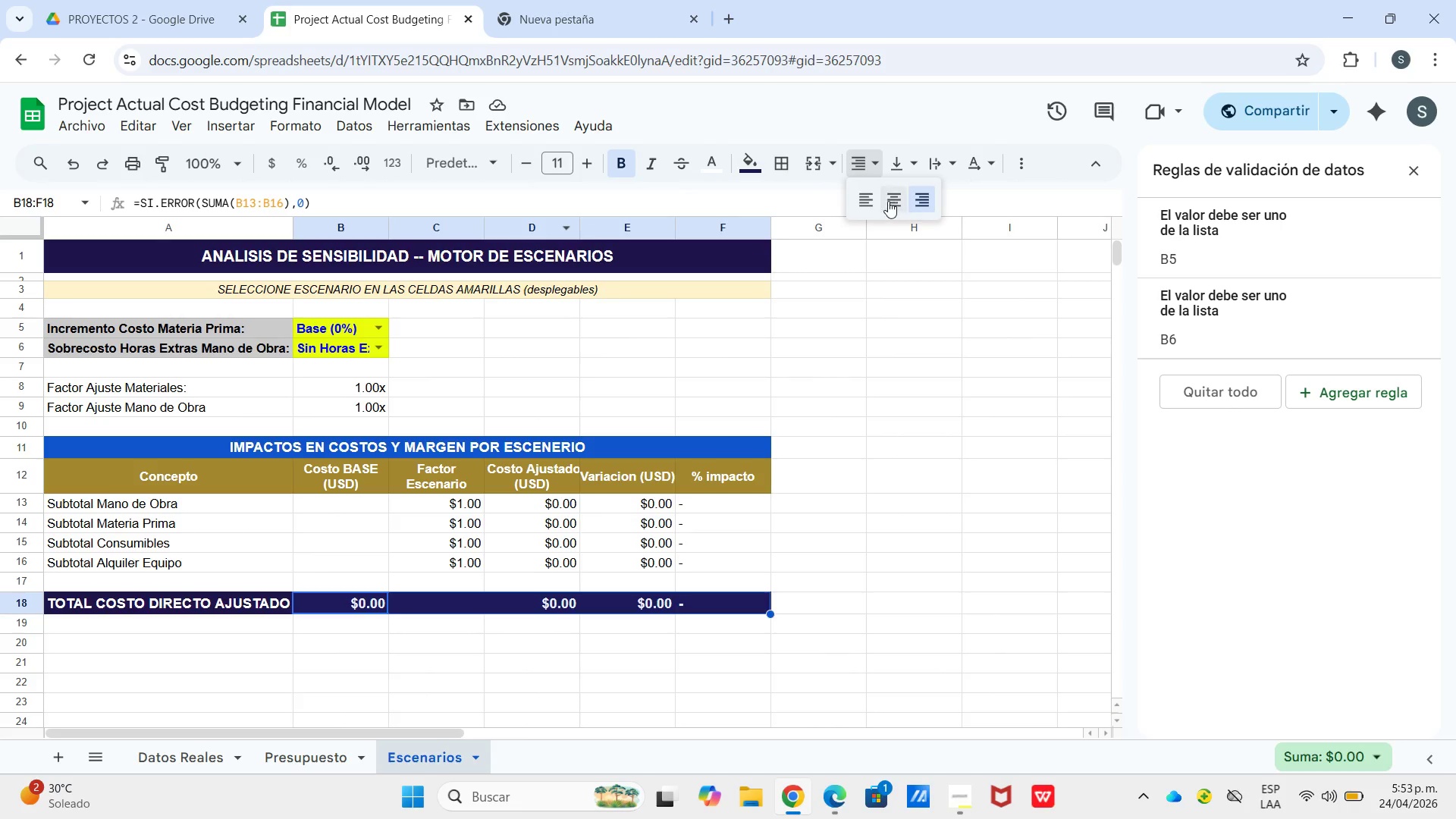 
left_click([888, 201])
 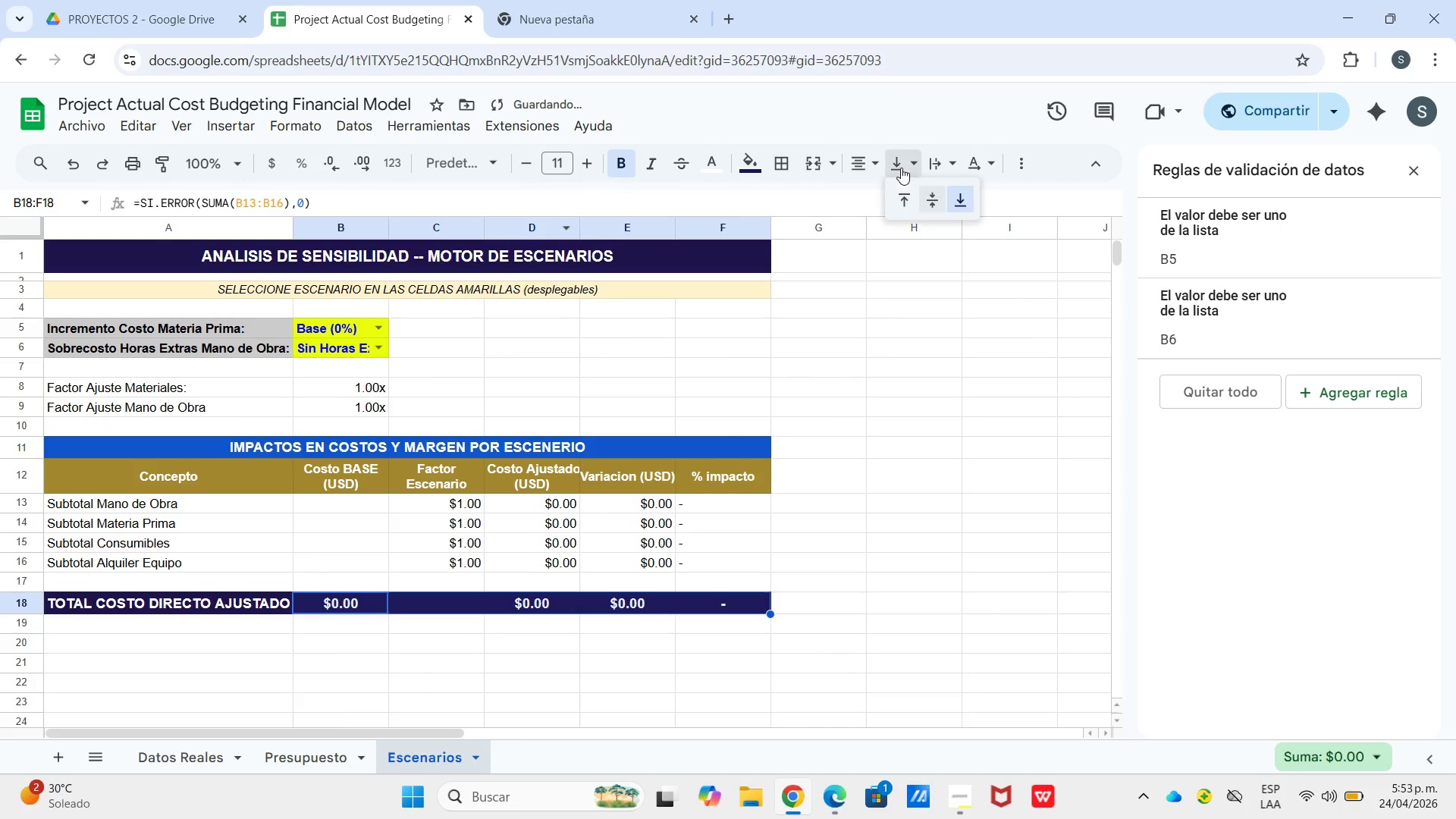 
left_click_drag(start_coordinate=[899, 168], to_coordinate=[913, 174])
 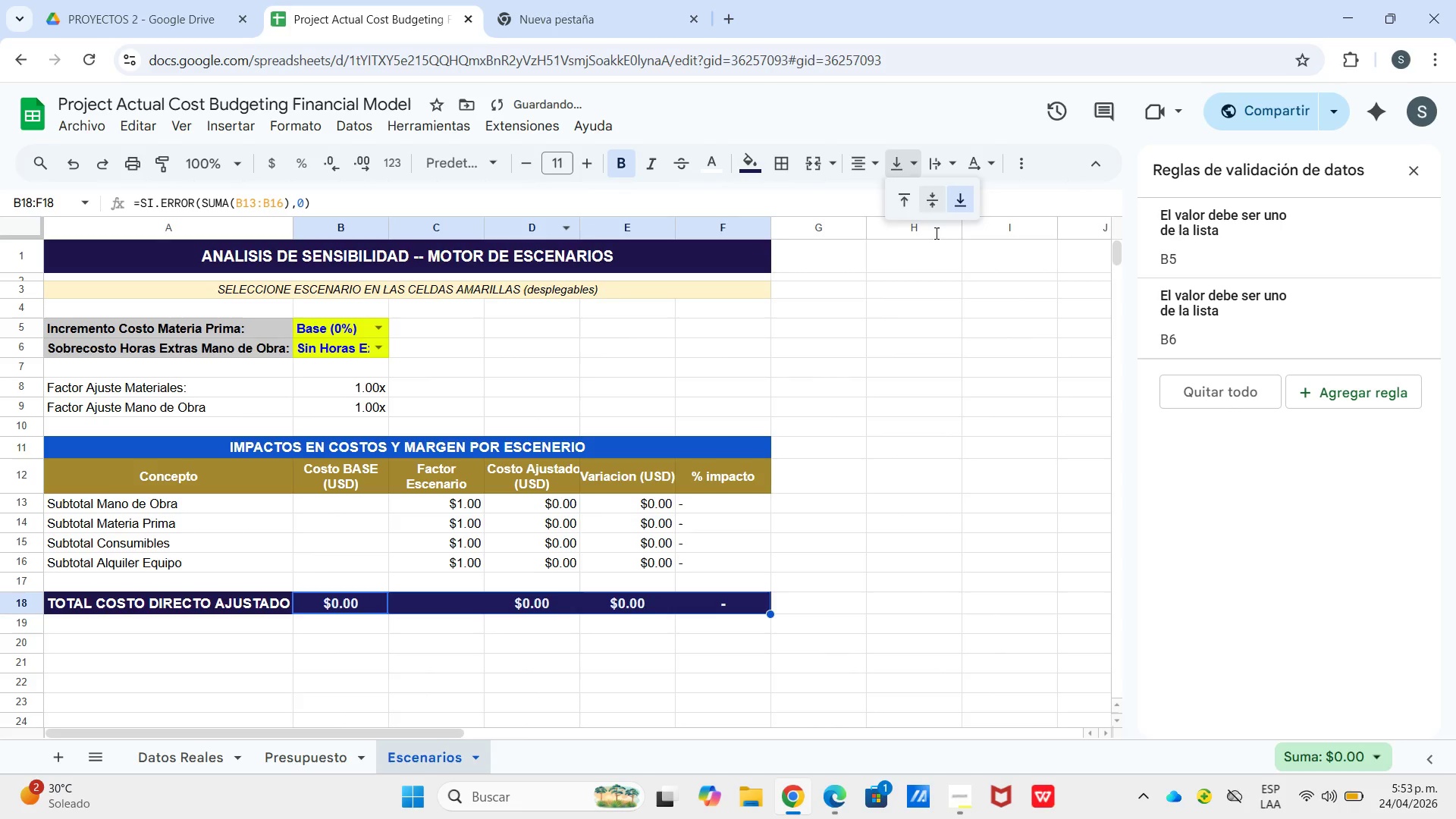 
triple_click([934, 202])
 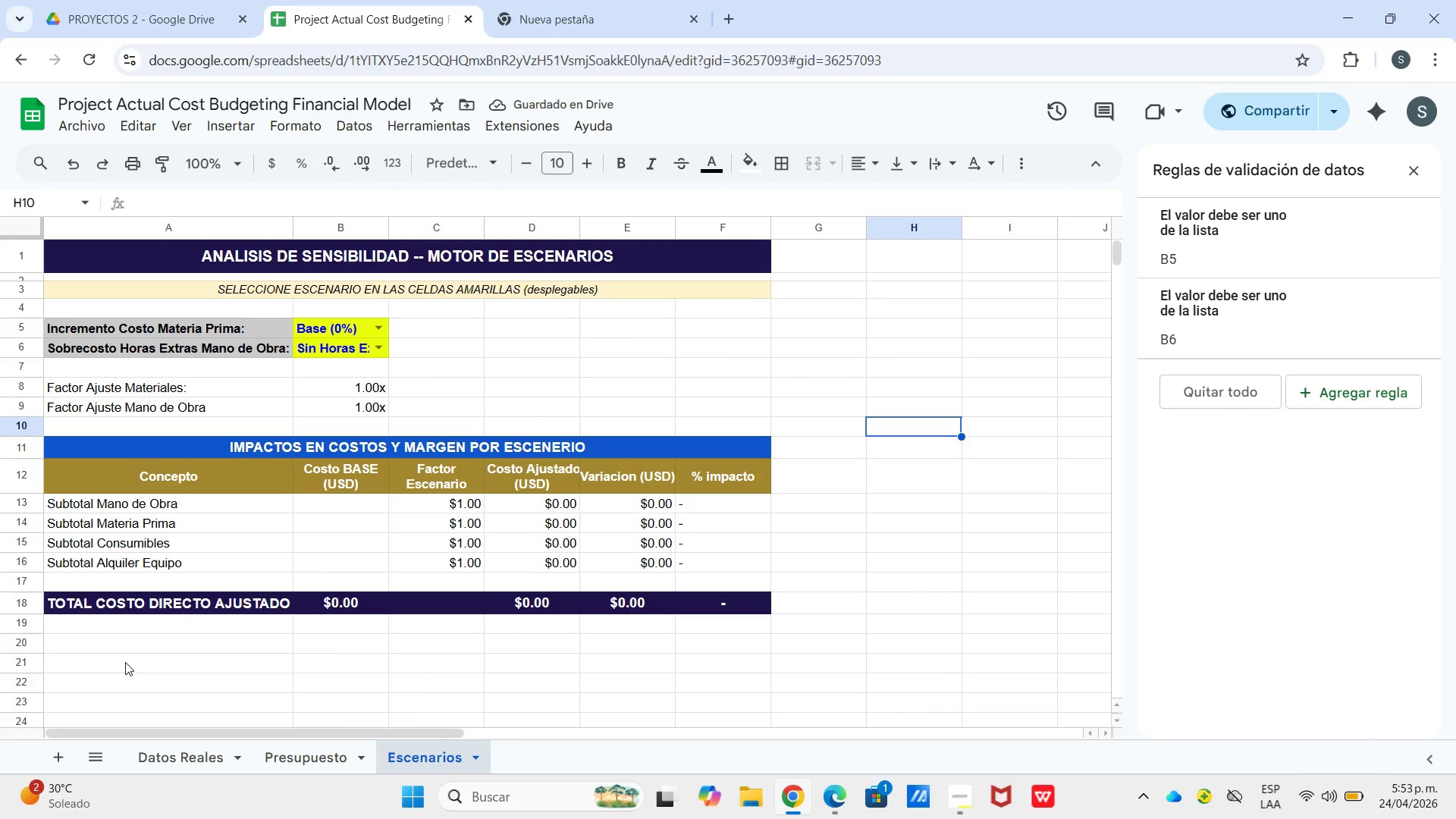 
wait(8.31)
 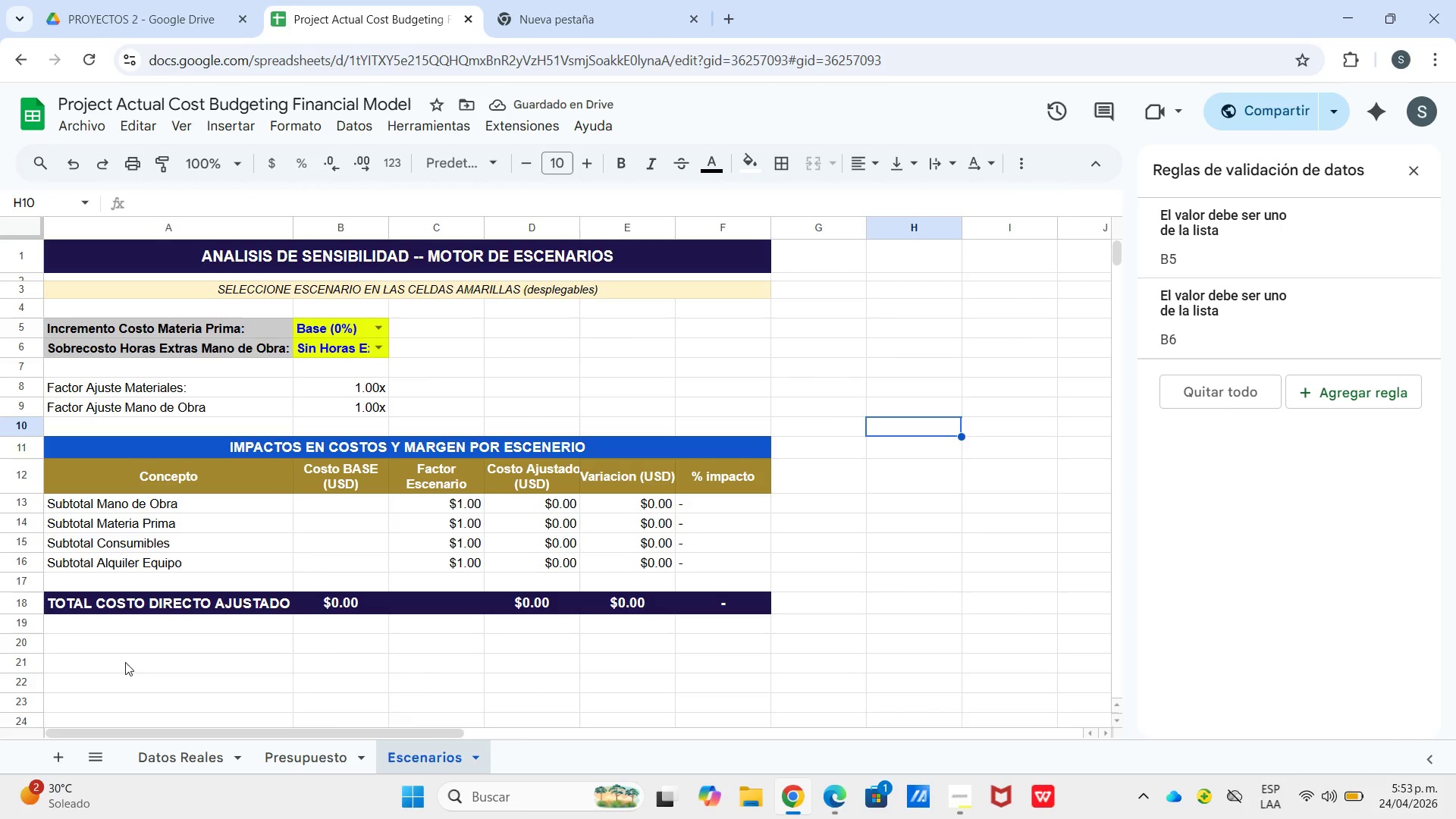 
type(ANALISIS DE MARGEN )
 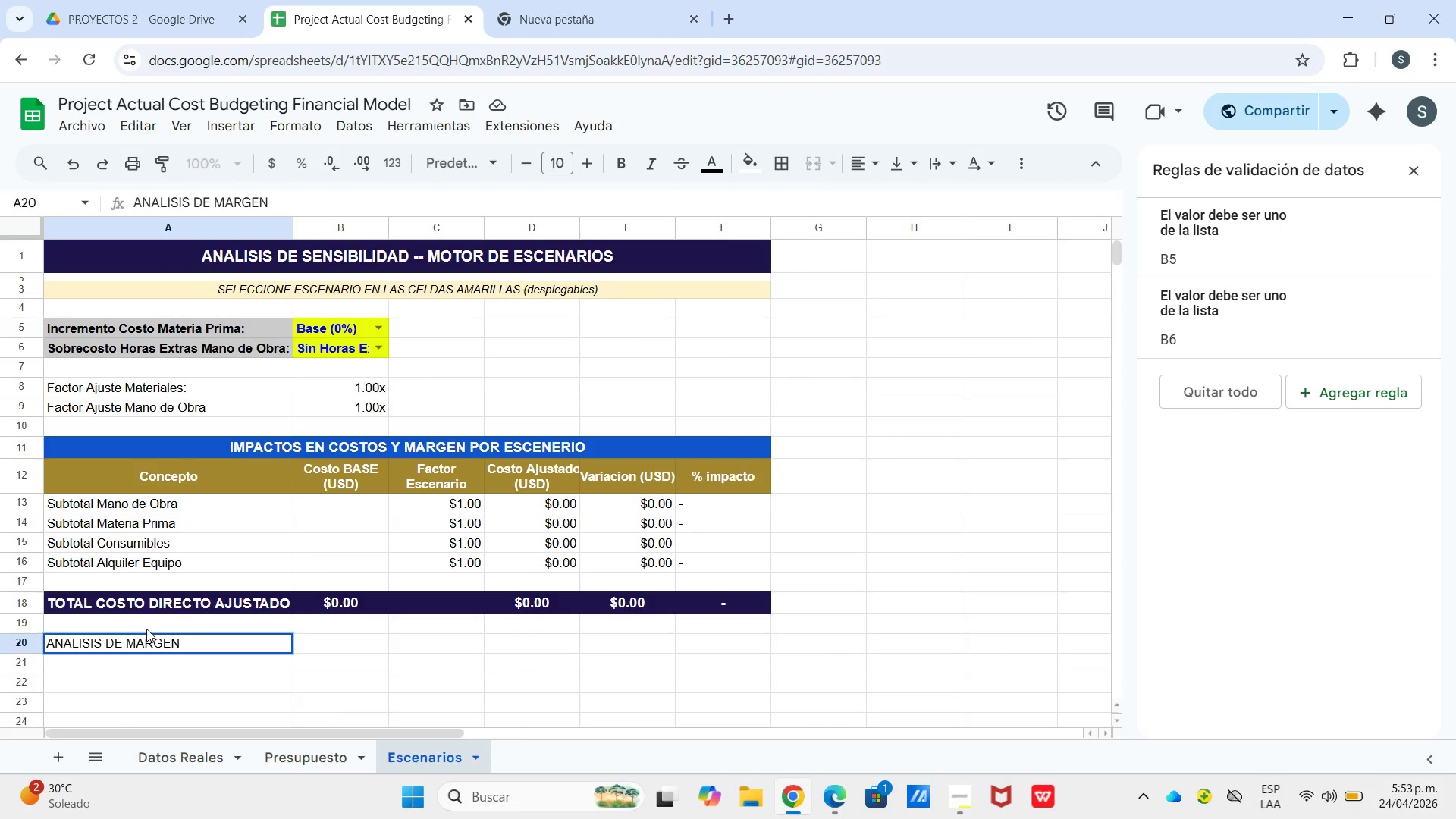 
type(BAJO ESCENARIO SELECCIONADO)
 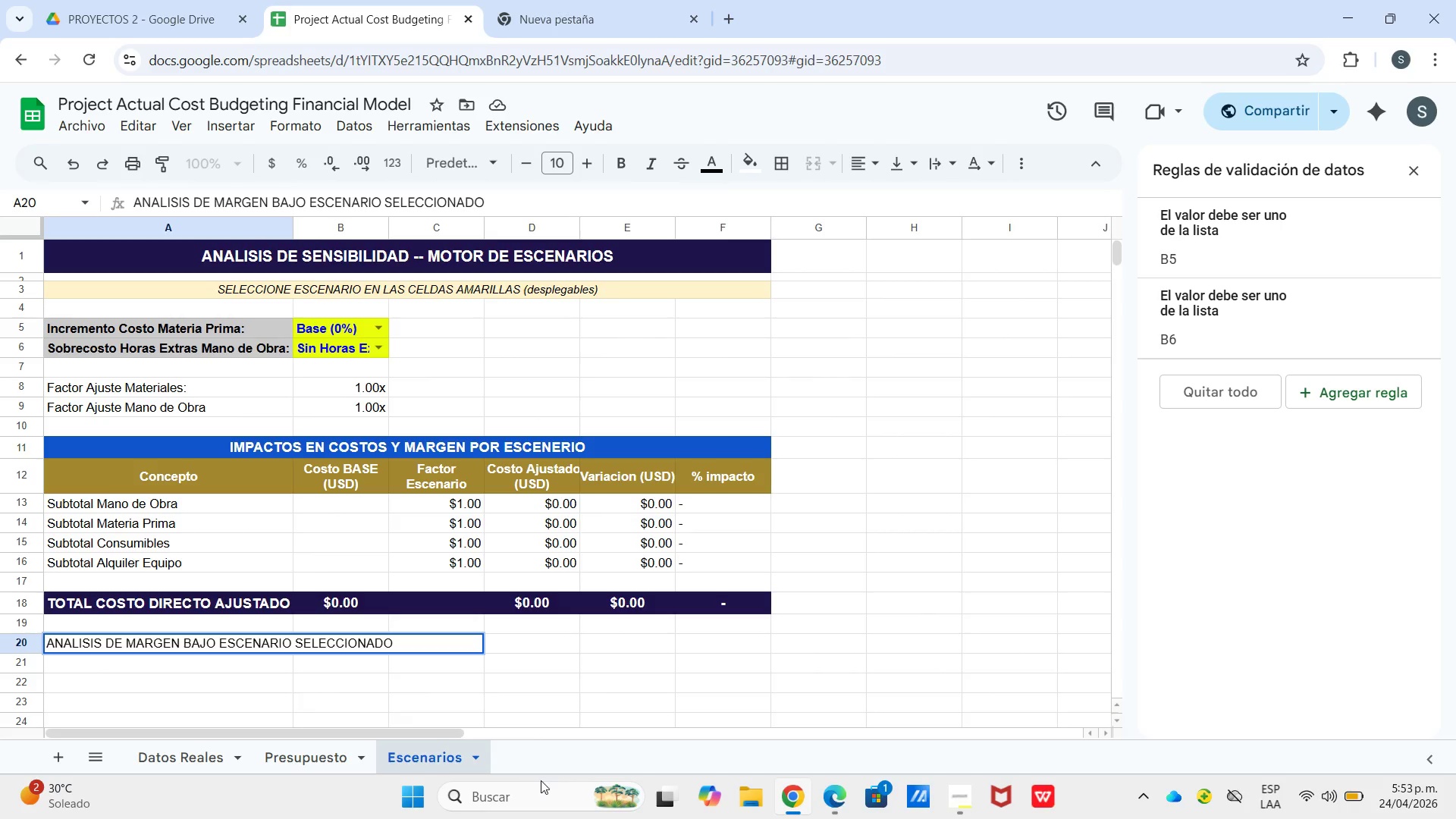 
wait(5.47)
 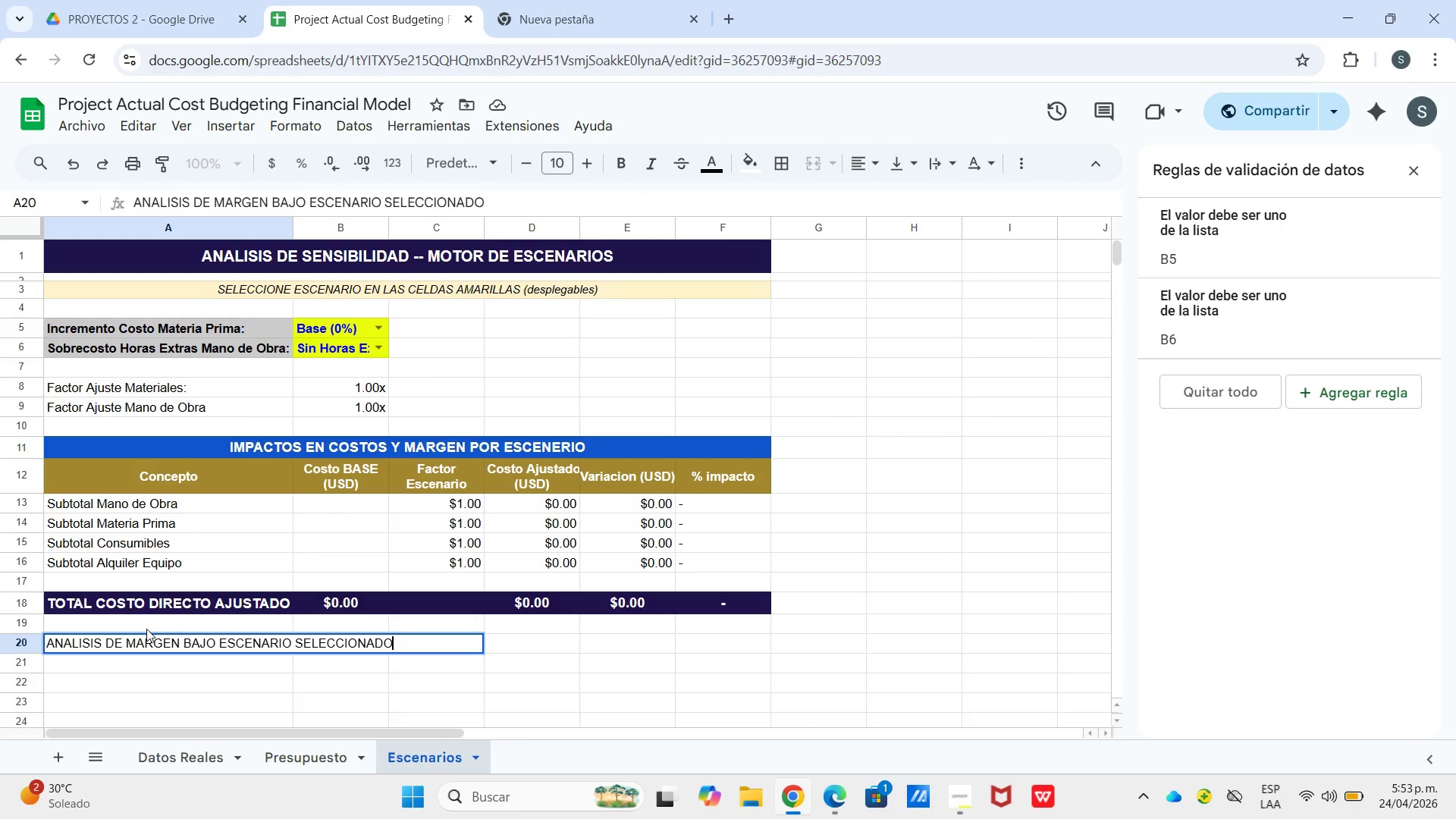 
left_click([968, 795])